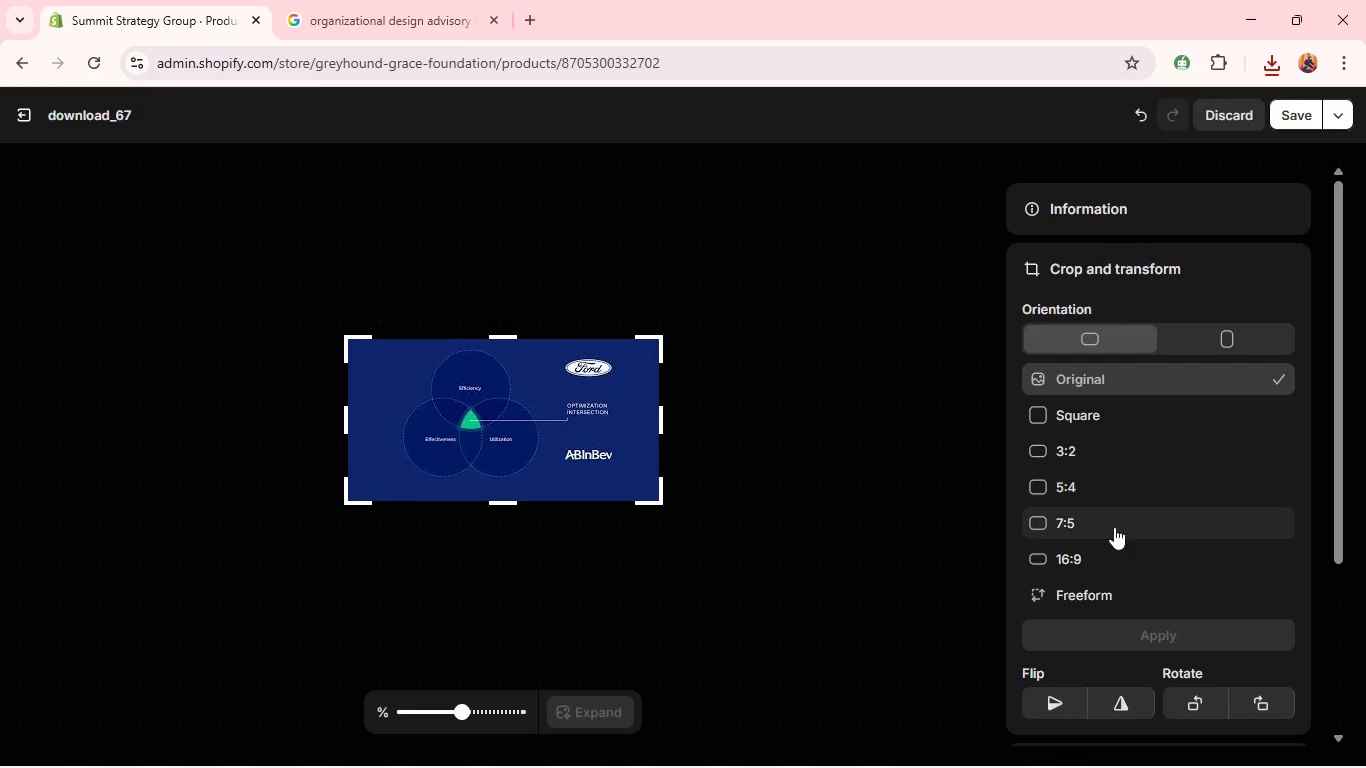 
left_click([1107, 551])
 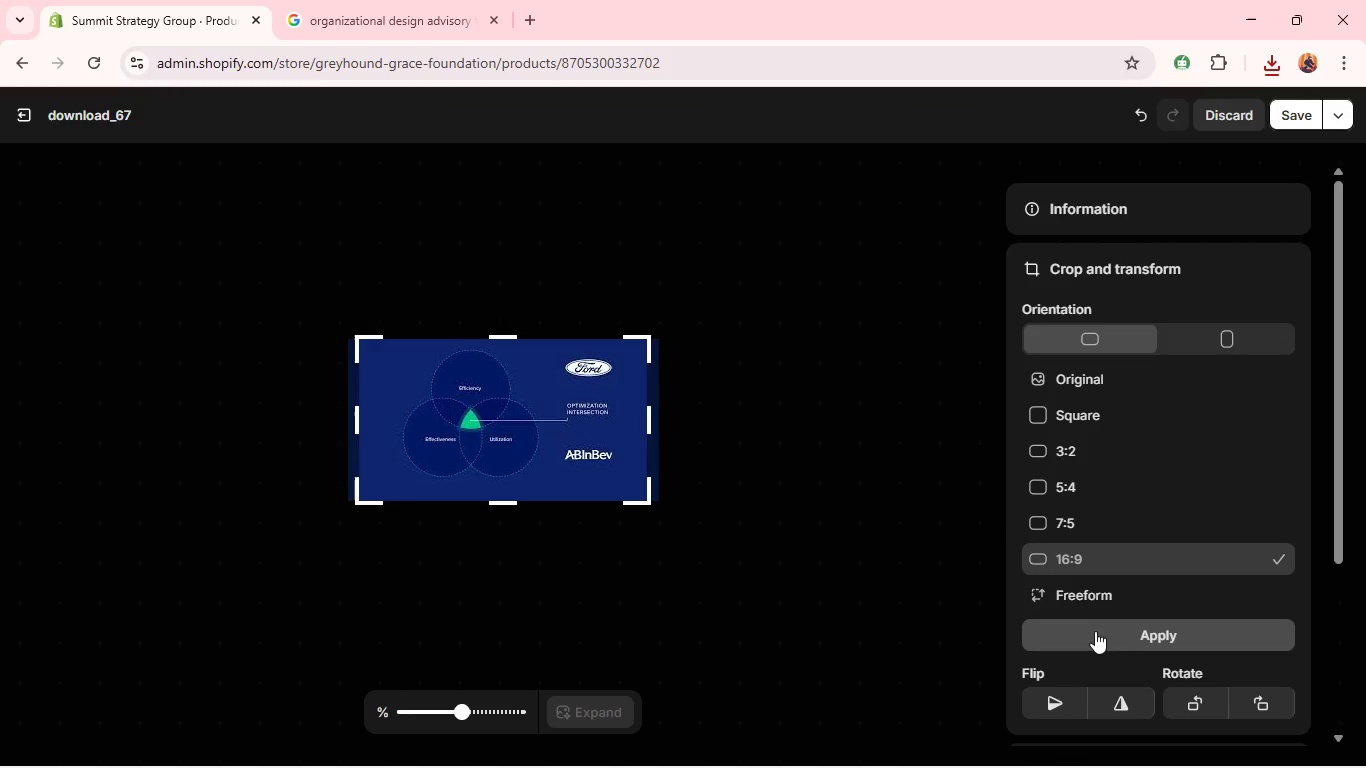 
left_click([1095, 632])
 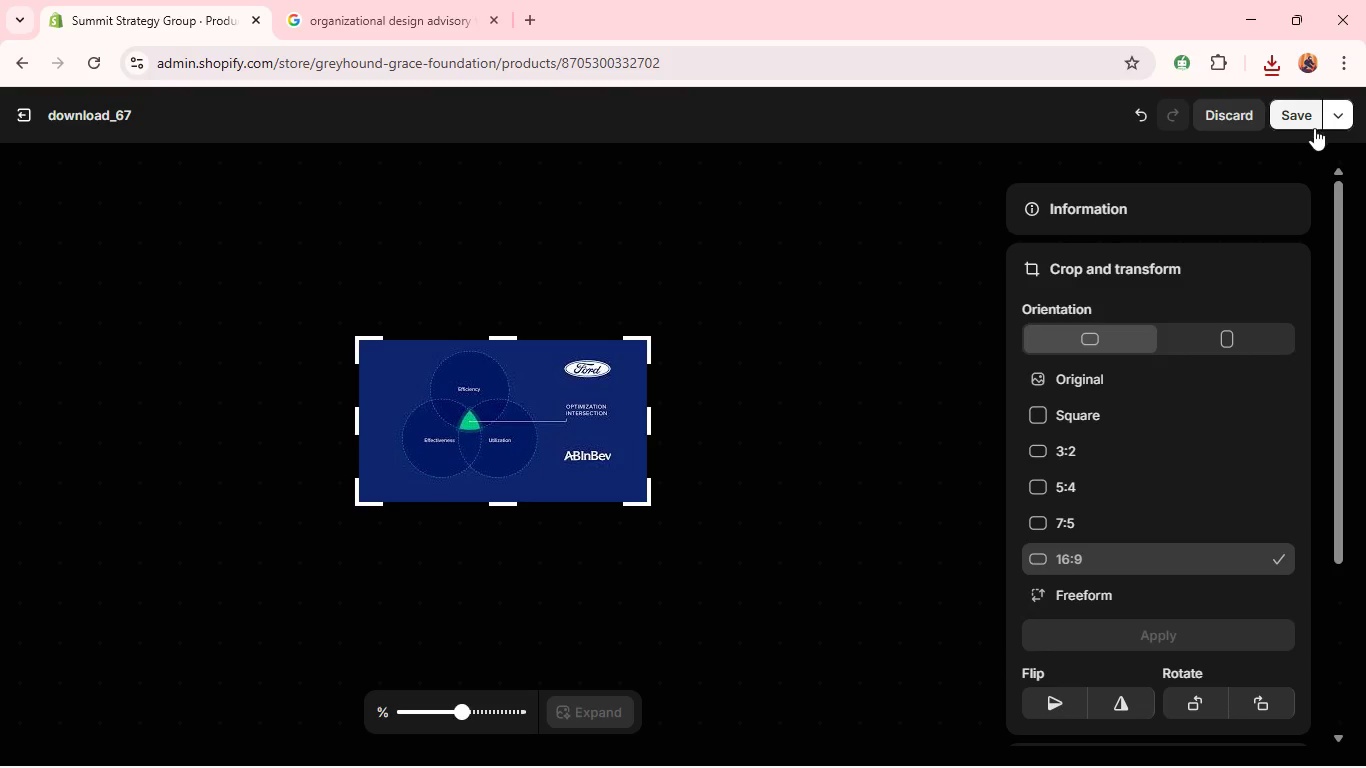 
left_click([1312, 128])
 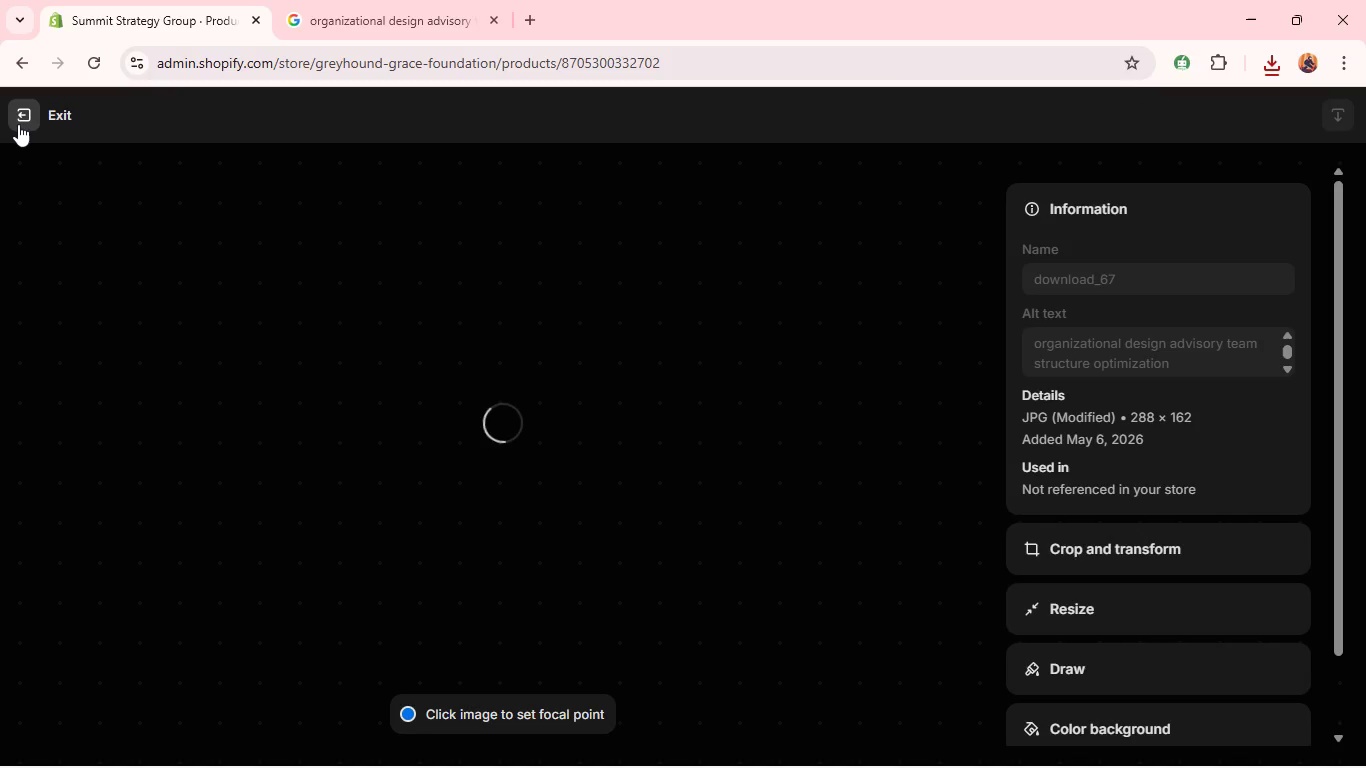 
left_click([28, 115])
 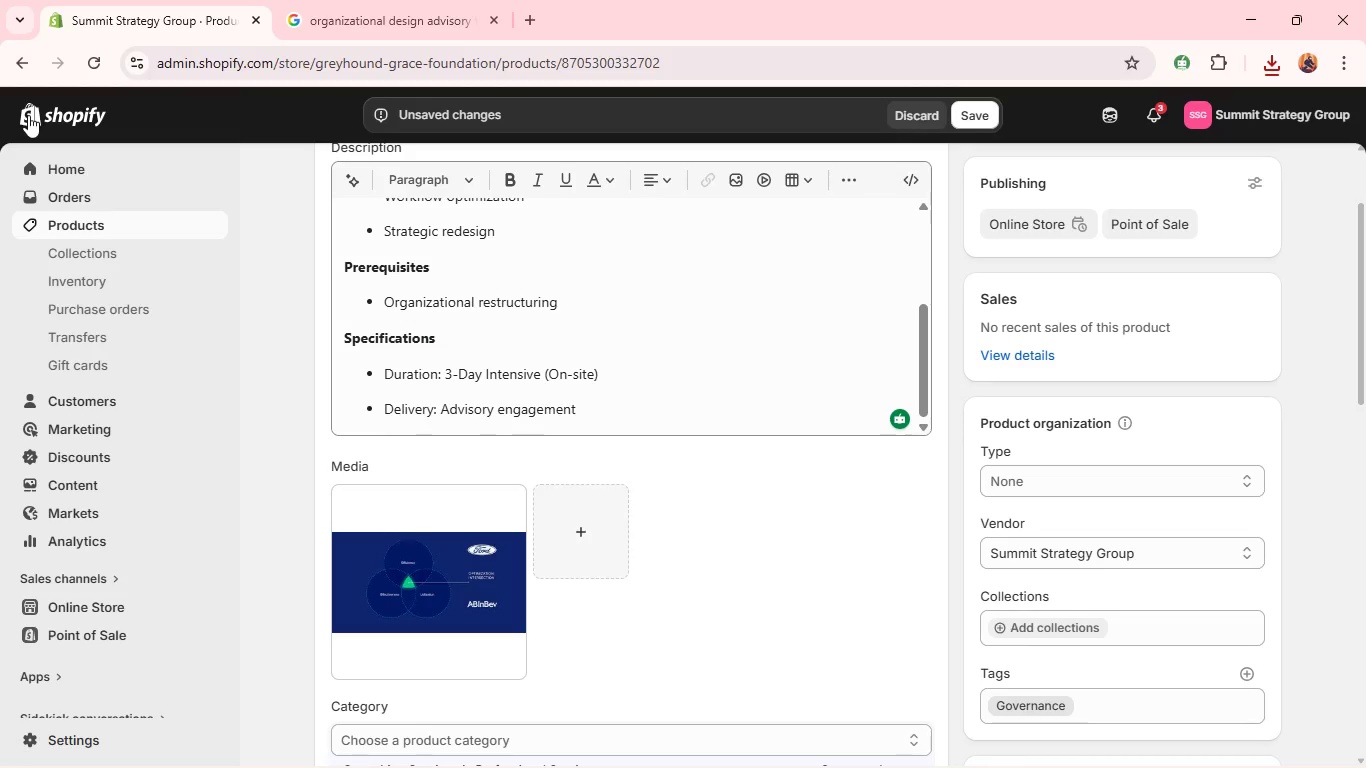 
wait(25.43)
 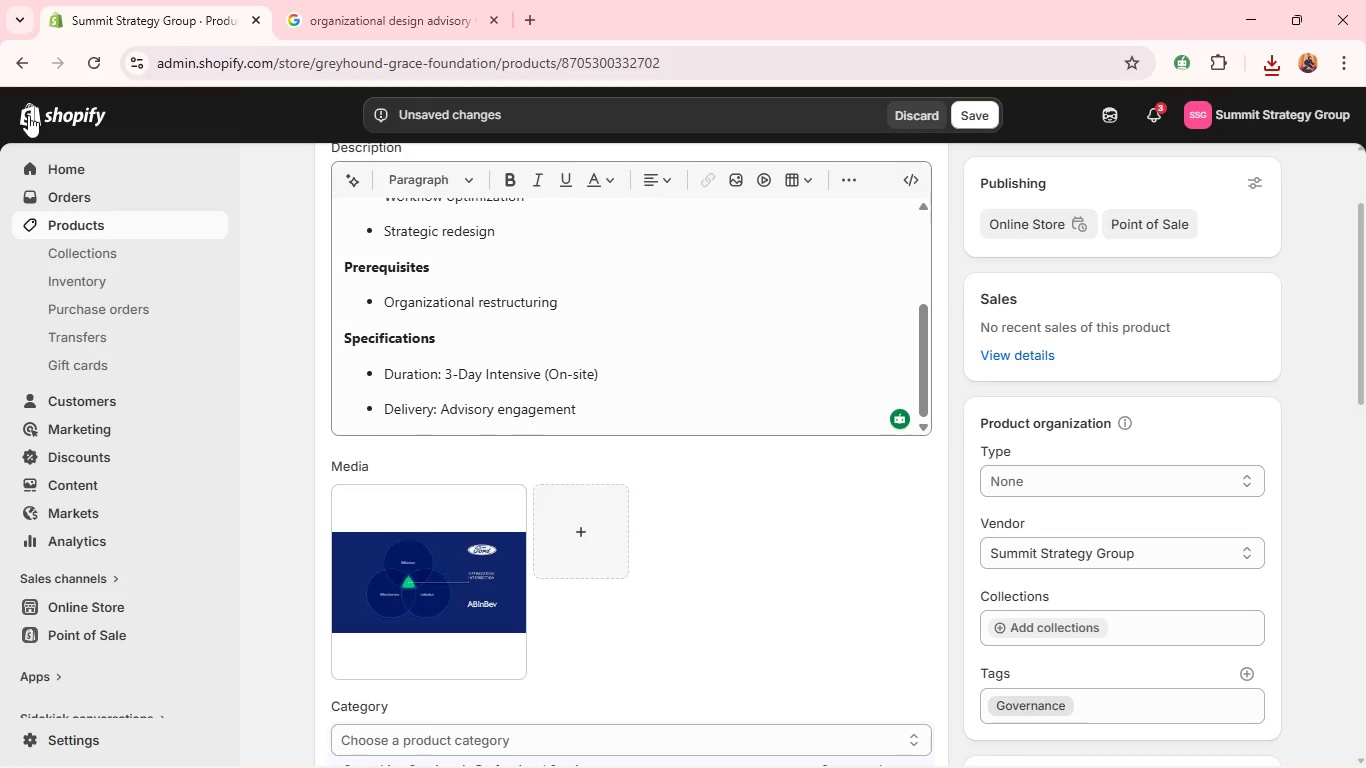 
mouse_move([418, 29])
 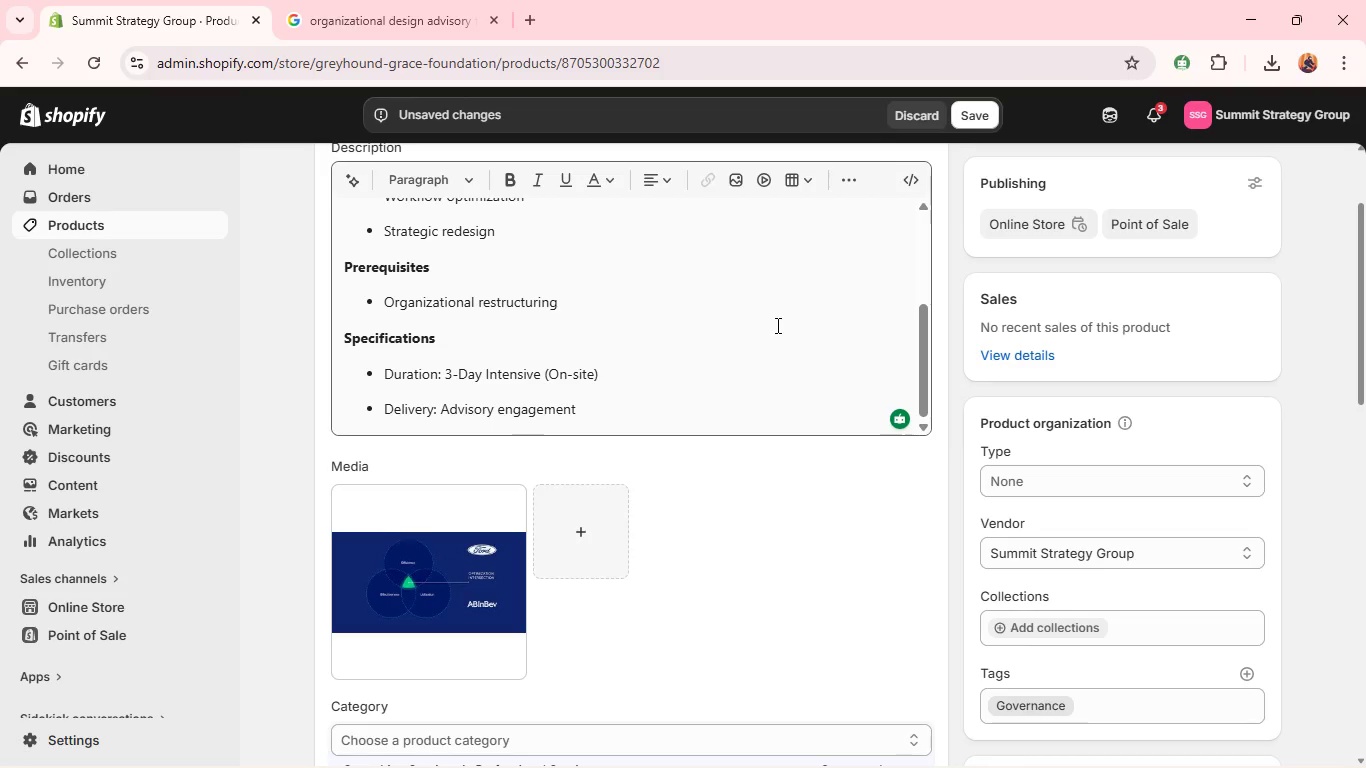 
wait(45.86)
 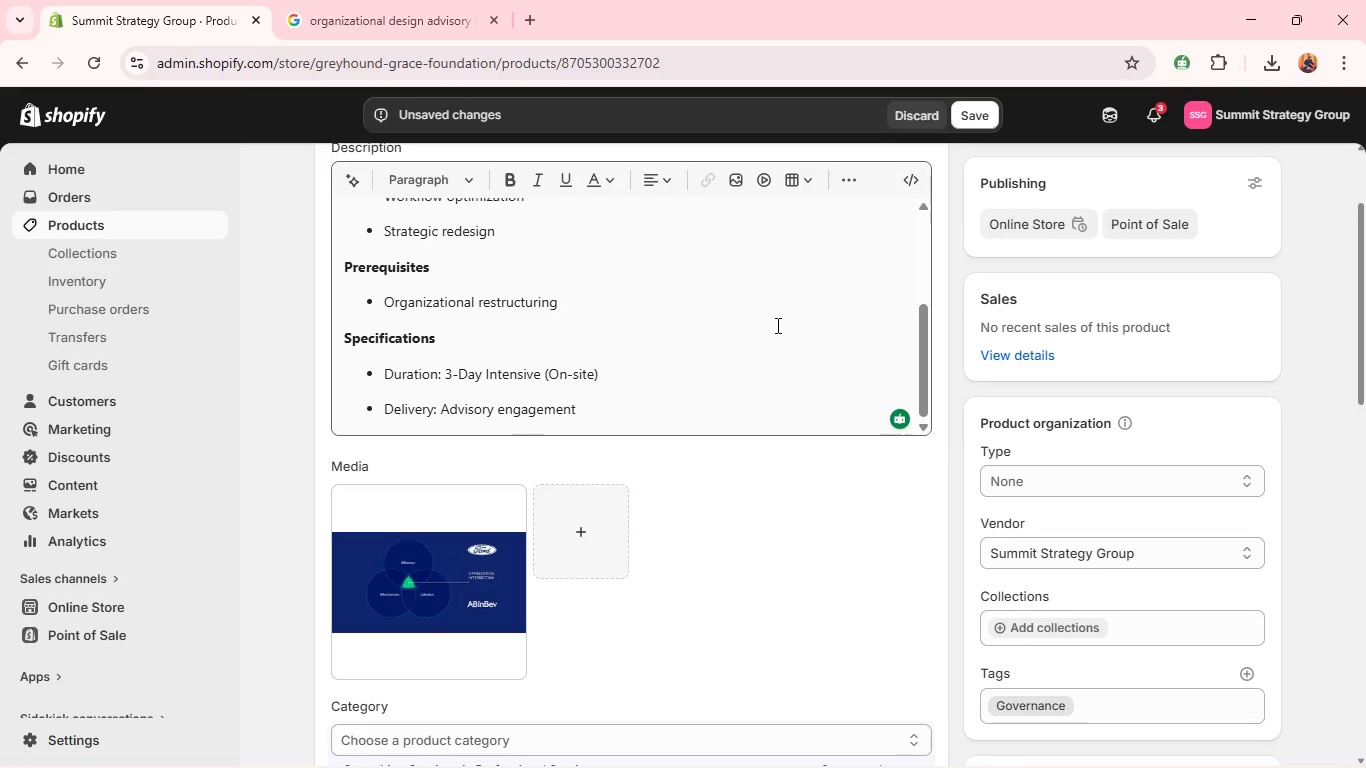 
left_click([421, 598])
 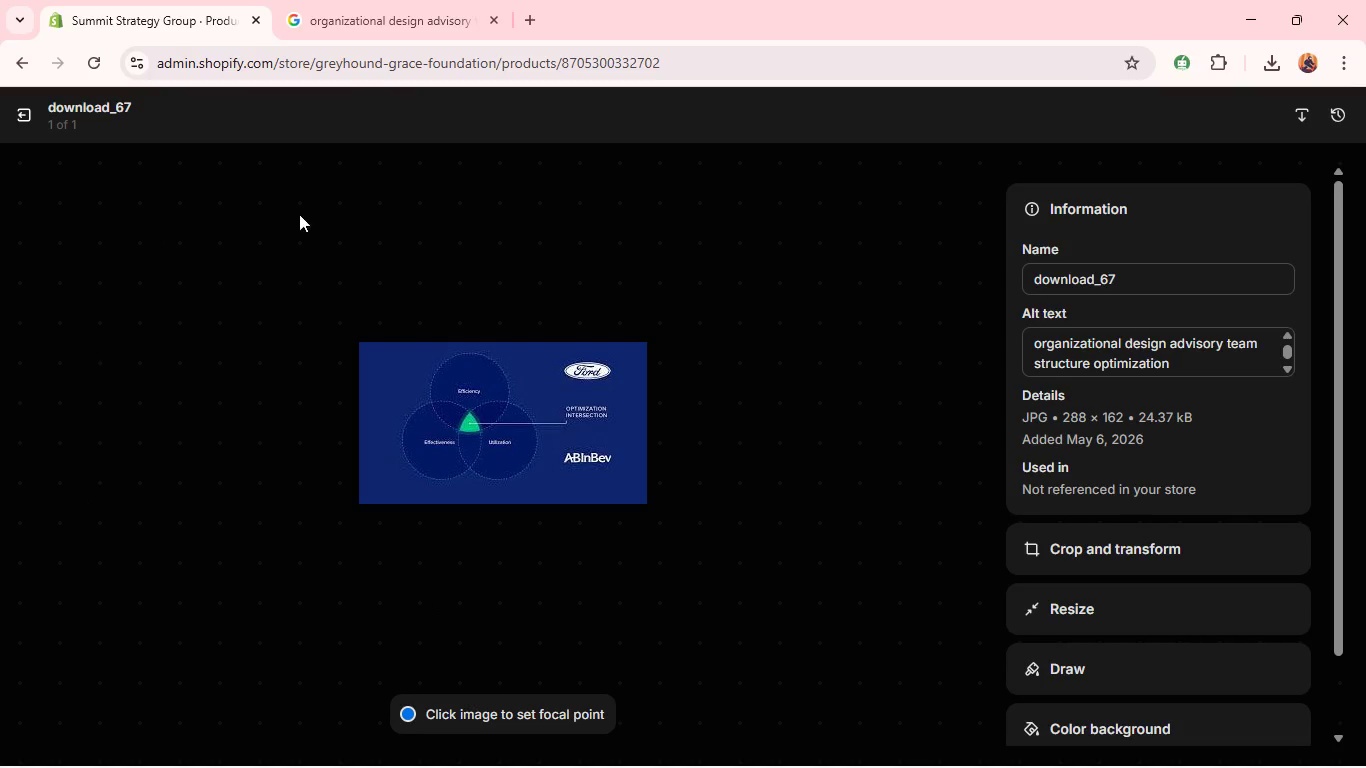 
wait(7.52)
 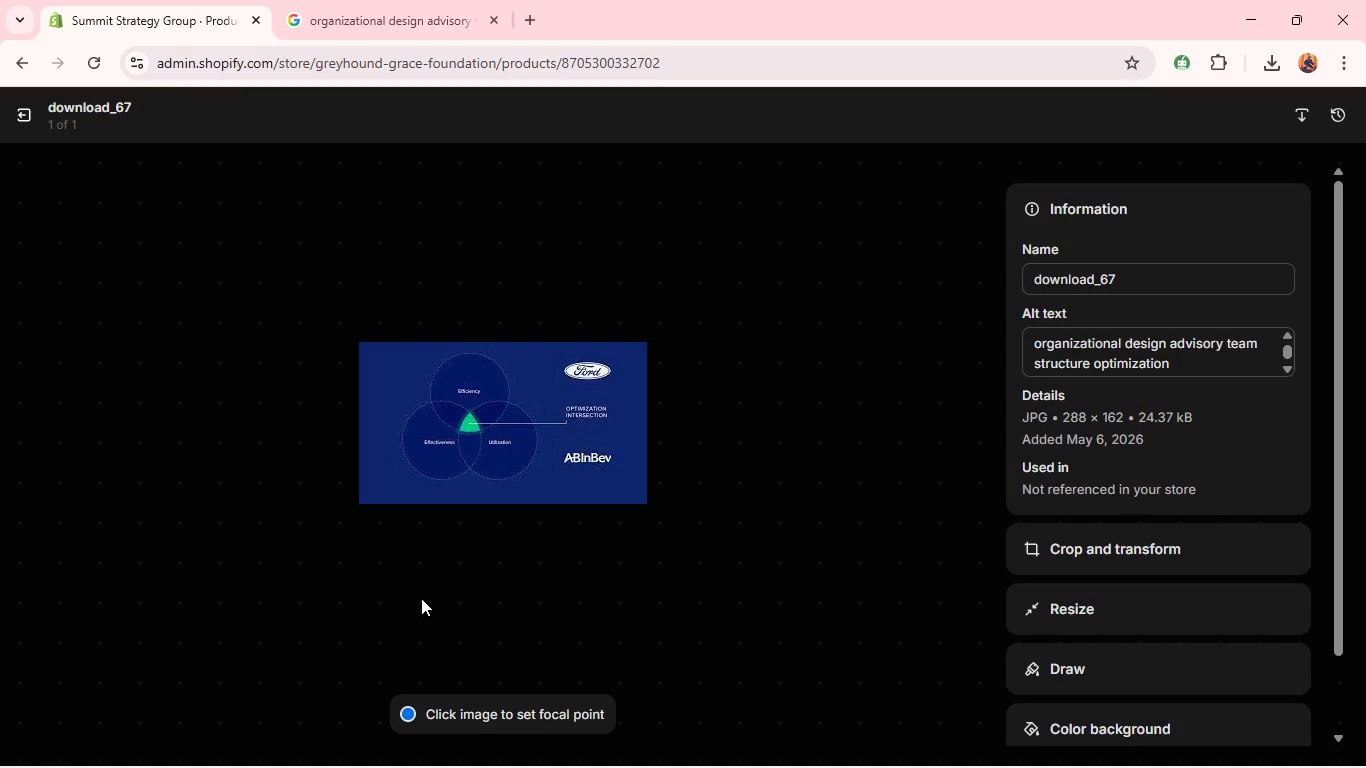 
left_click([21, 121])
 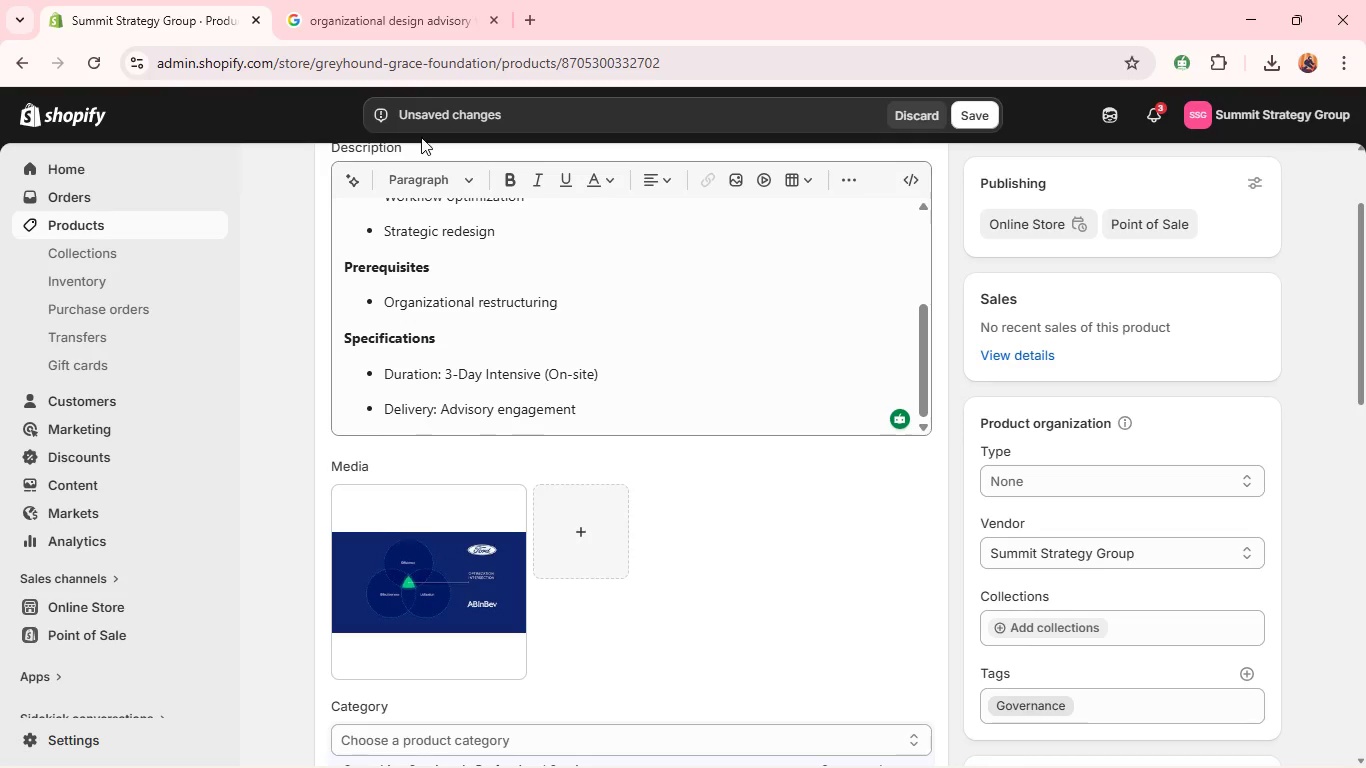 
wait(7.55)
 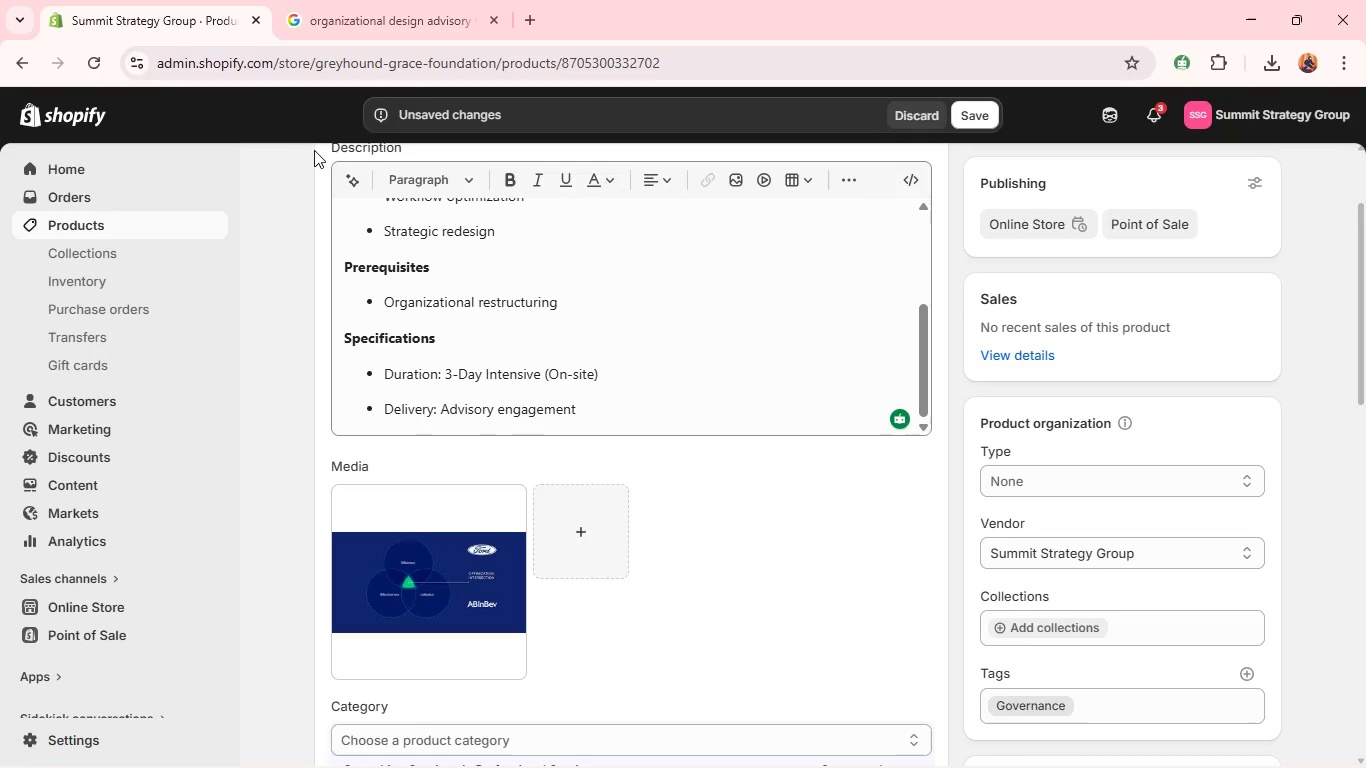 
left_click([968, 115])
 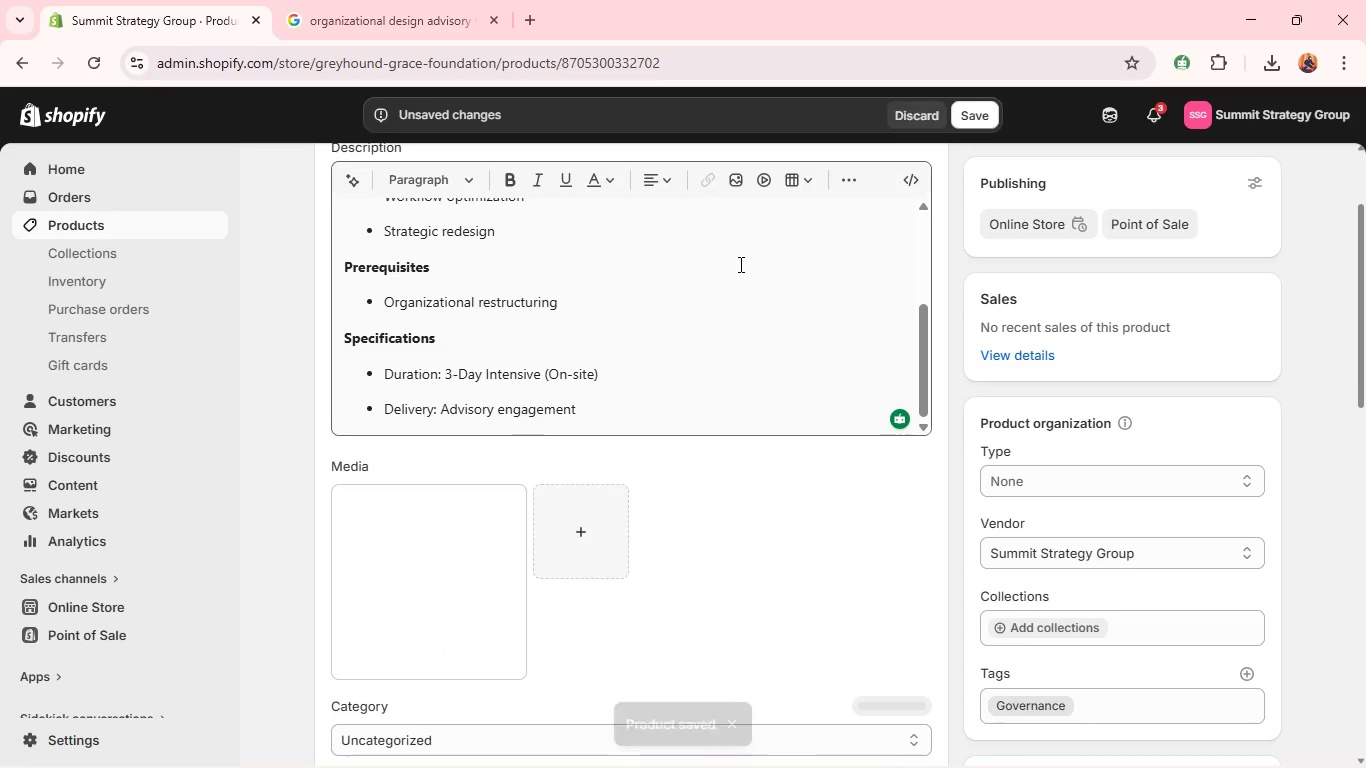 
wait(12.1)
 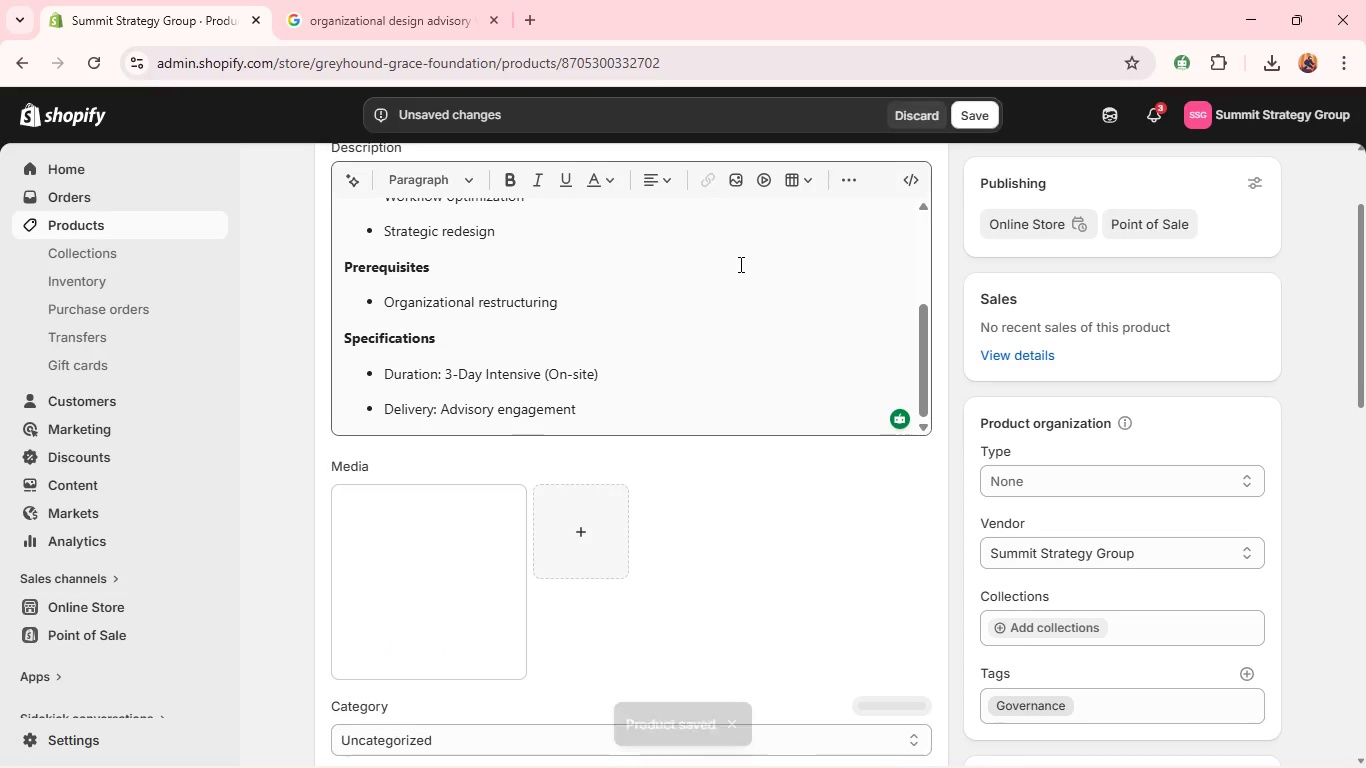 
mouse_move([701, 489])
 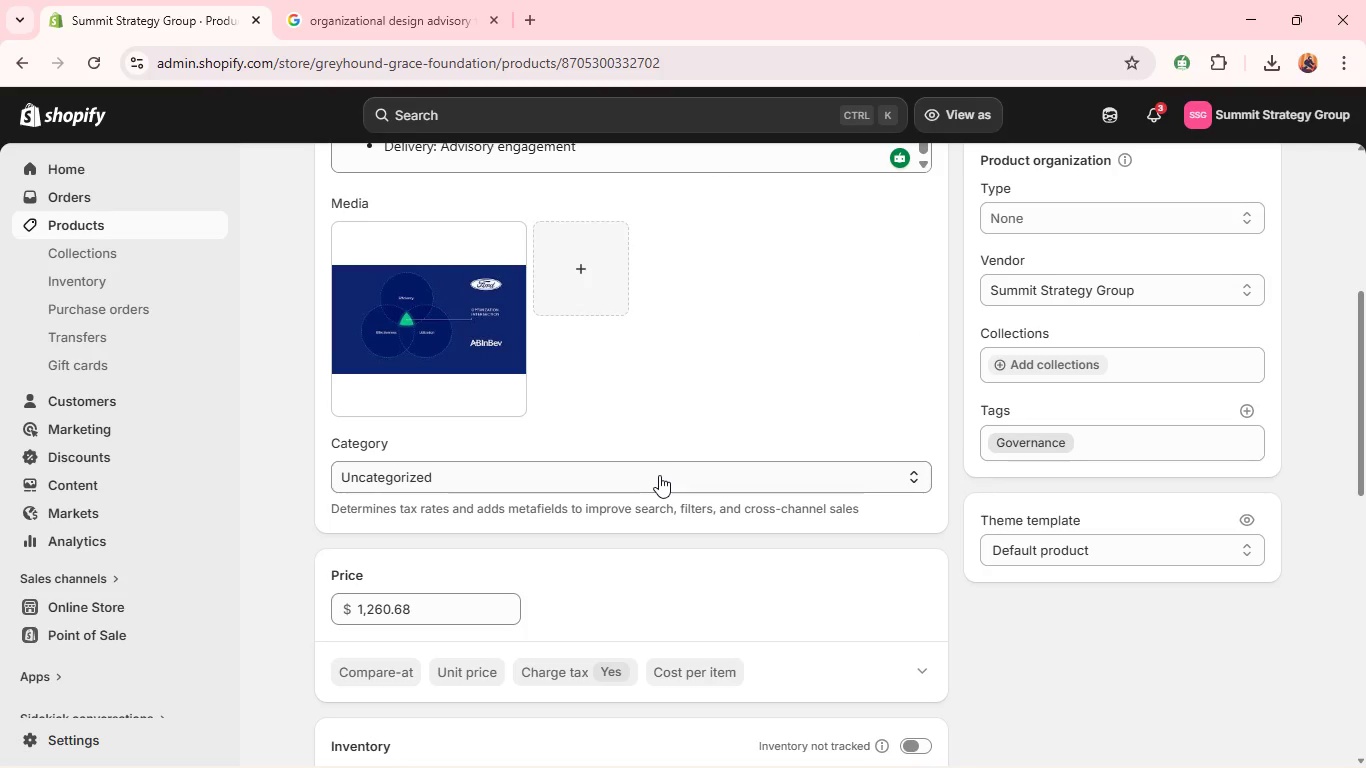 
left_click([659, 475])
 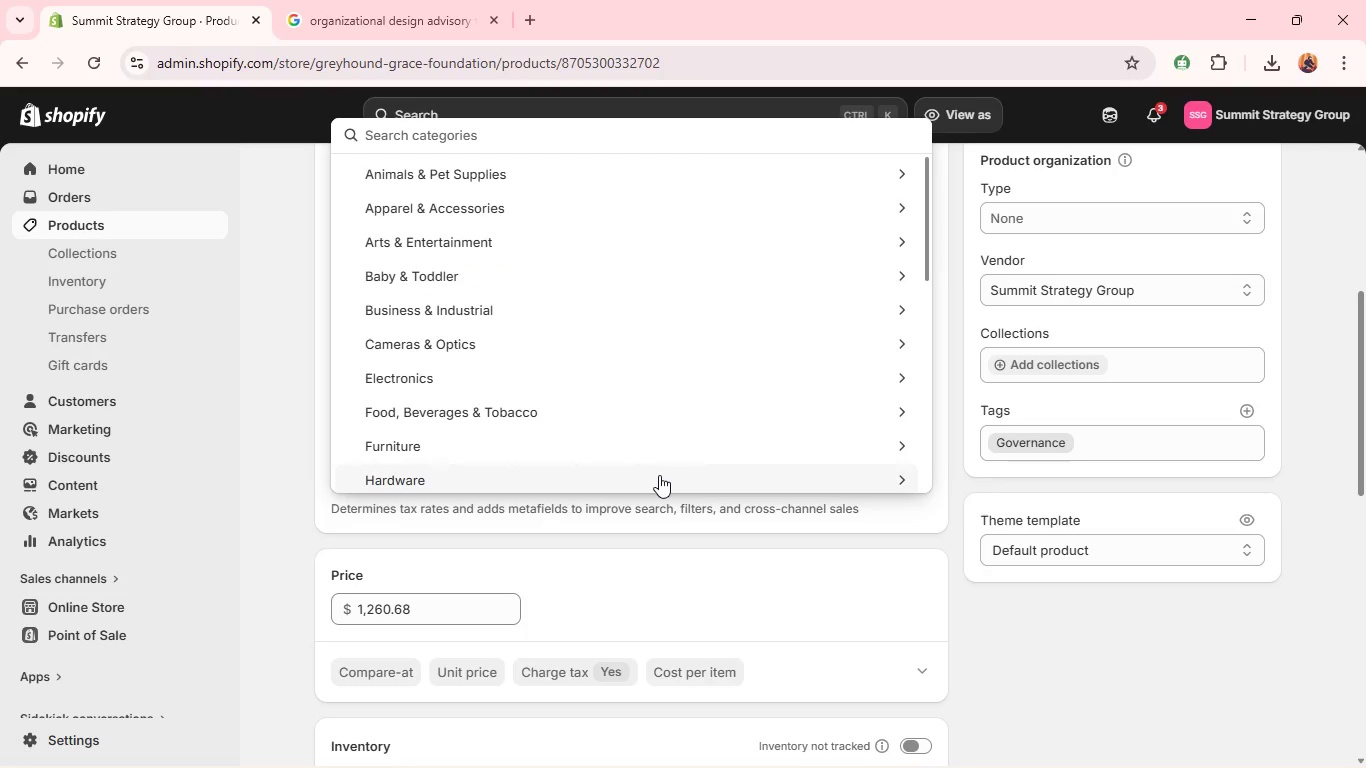 
type(coms)
key(Backspace)
key(Backspace)
type(nsu)
 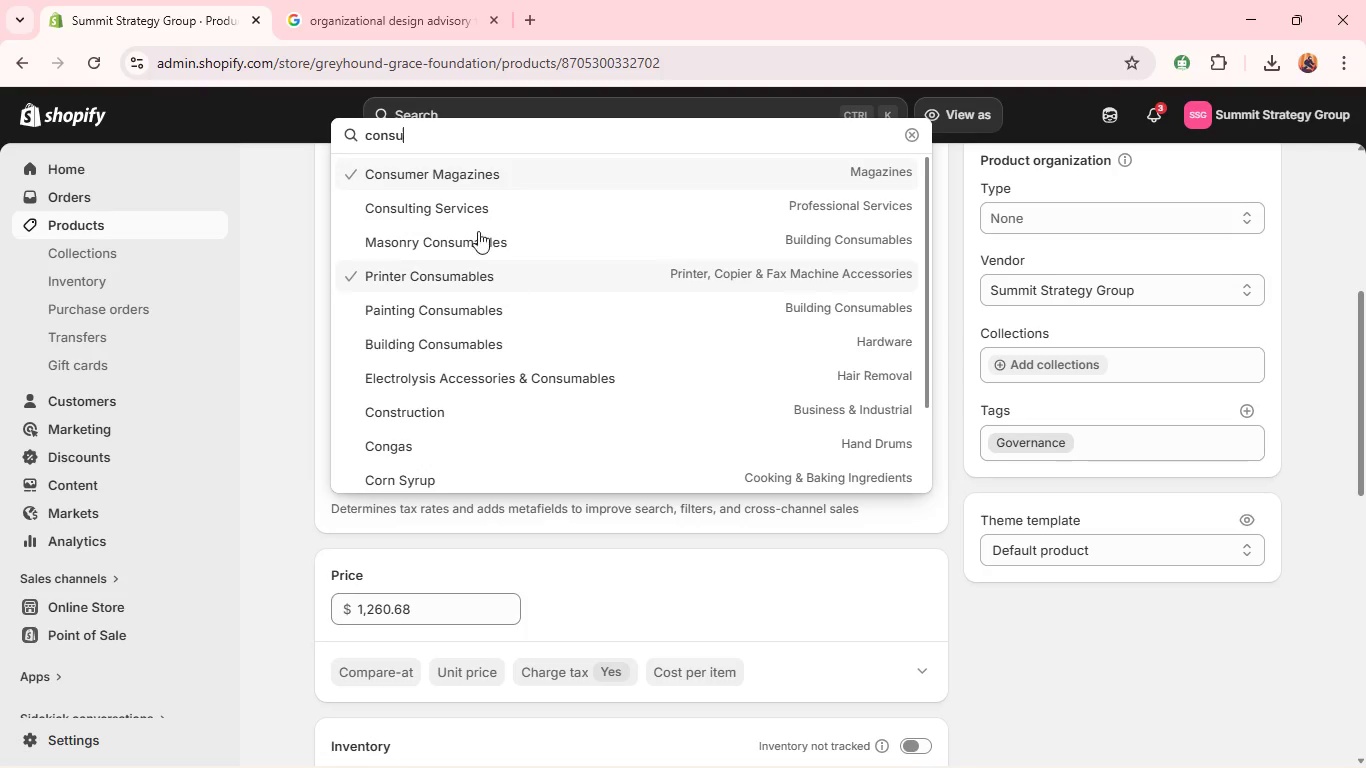 
left_click([463, 211])
 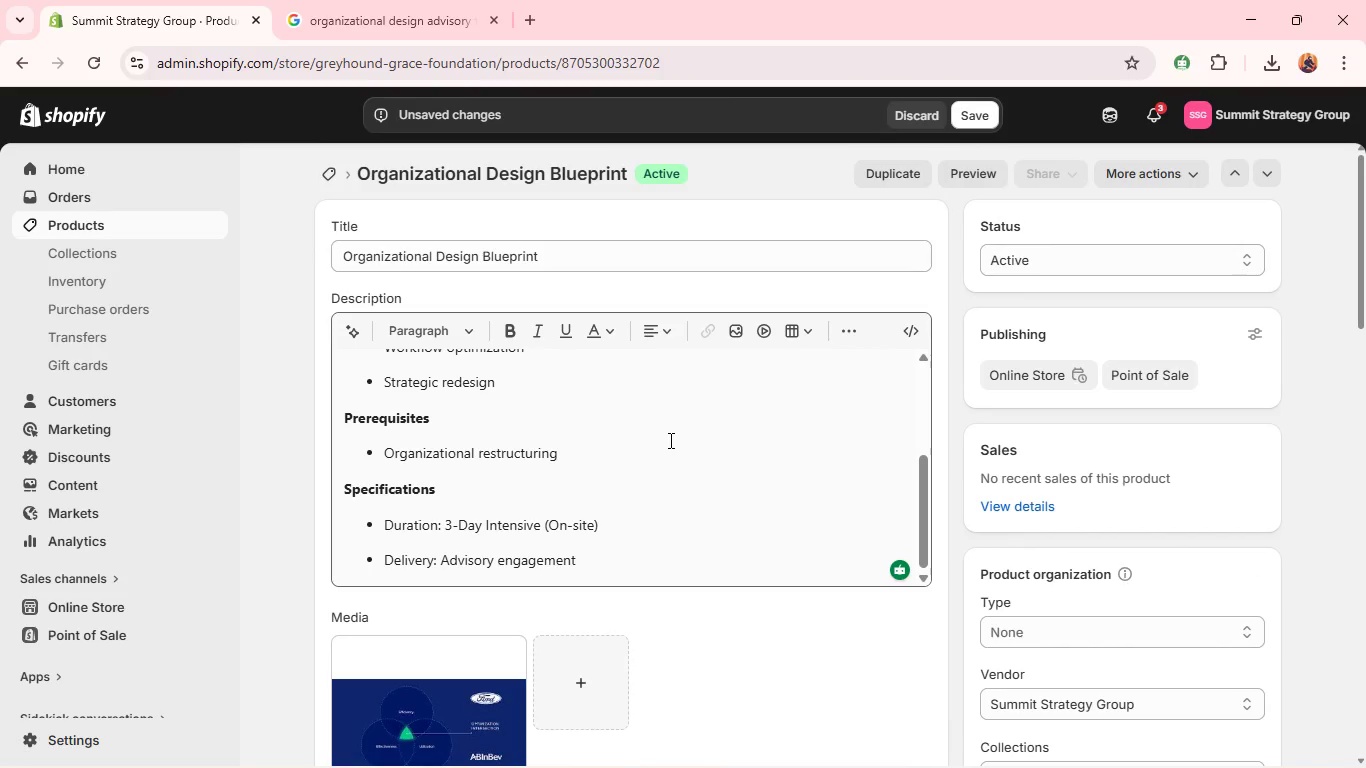 
wait(20.58)
 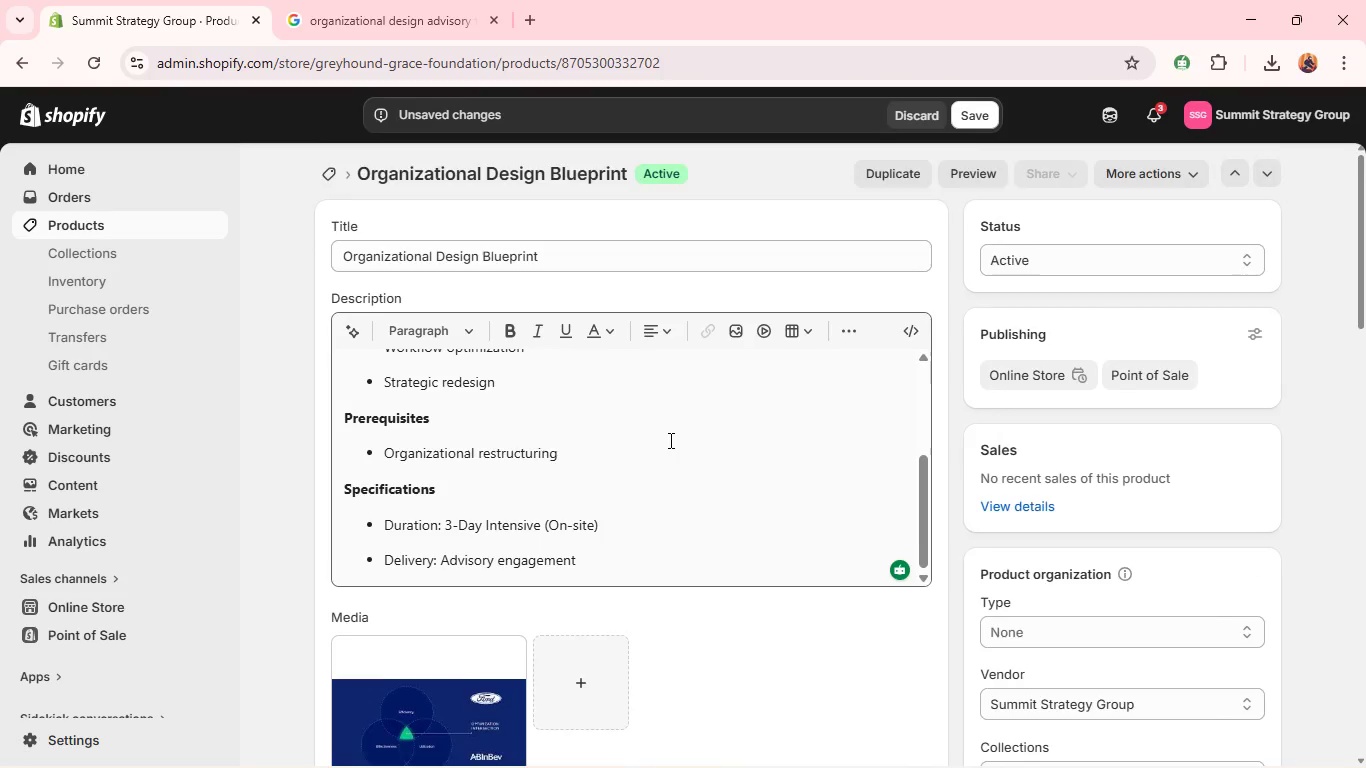 
key(Alt+Tab)
 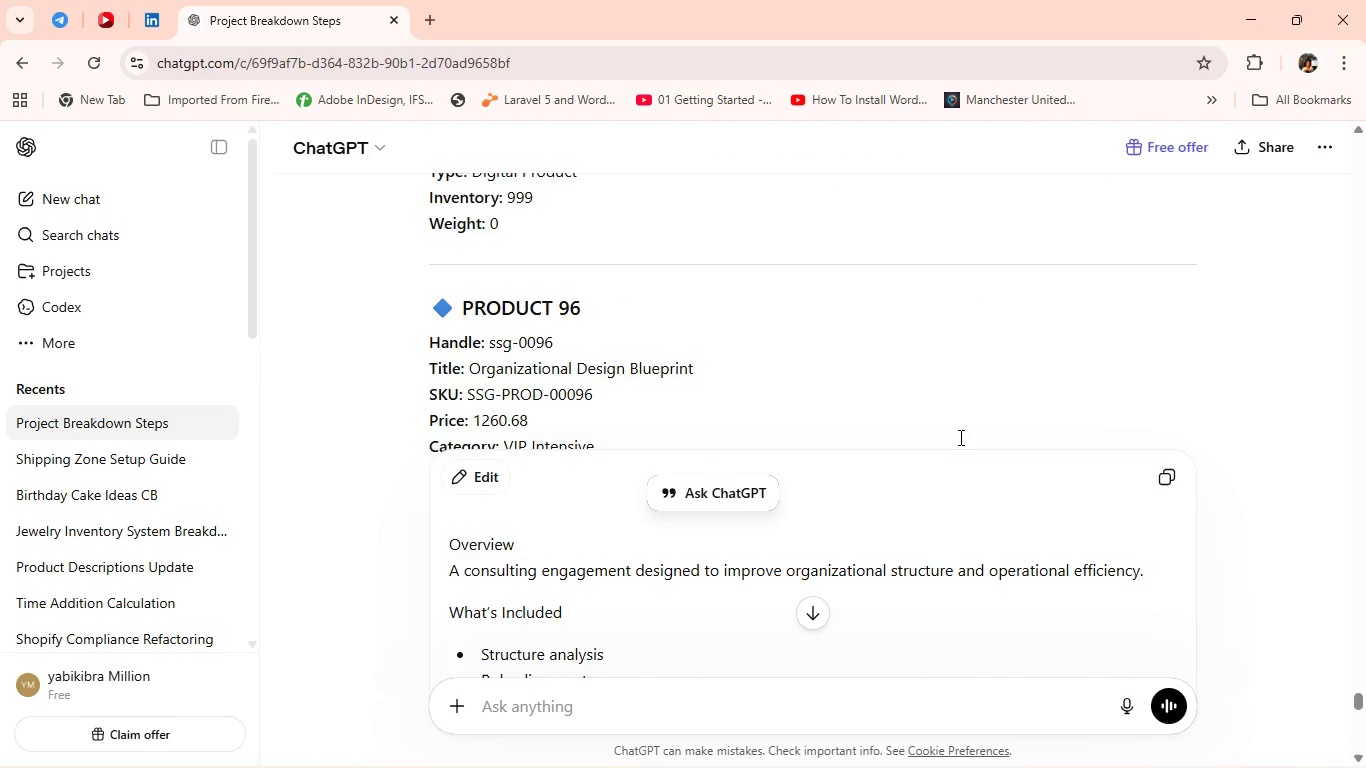 
key(Alt+Tab)
 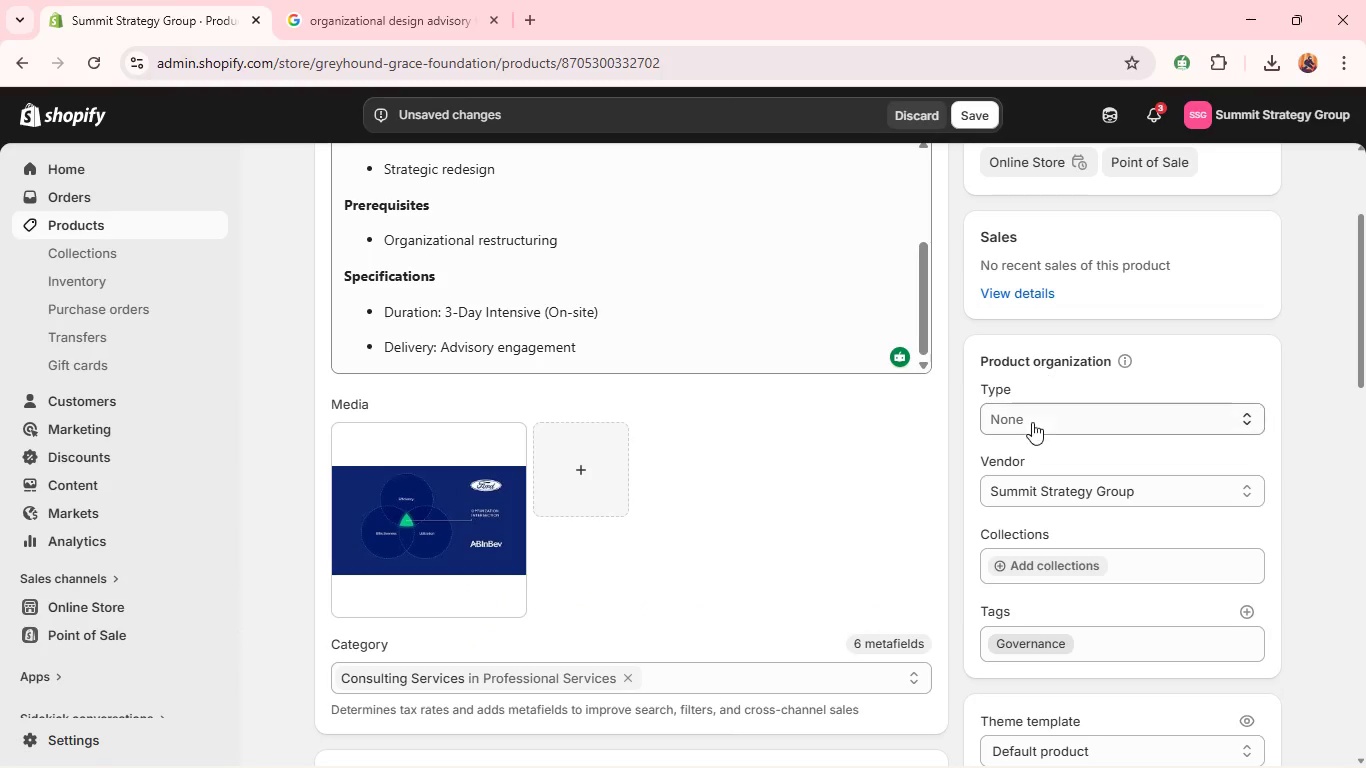 
left_click([1016, 431])
 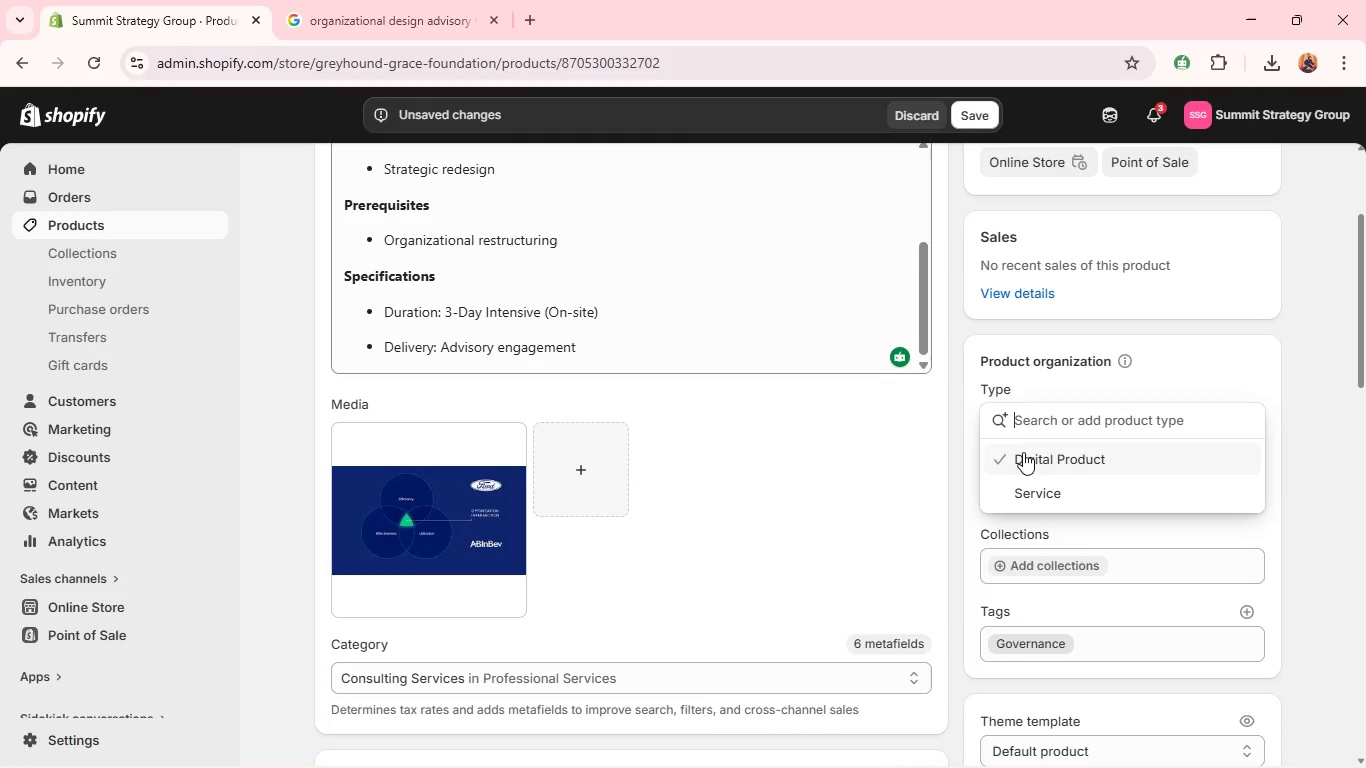 
wait(6.61)
 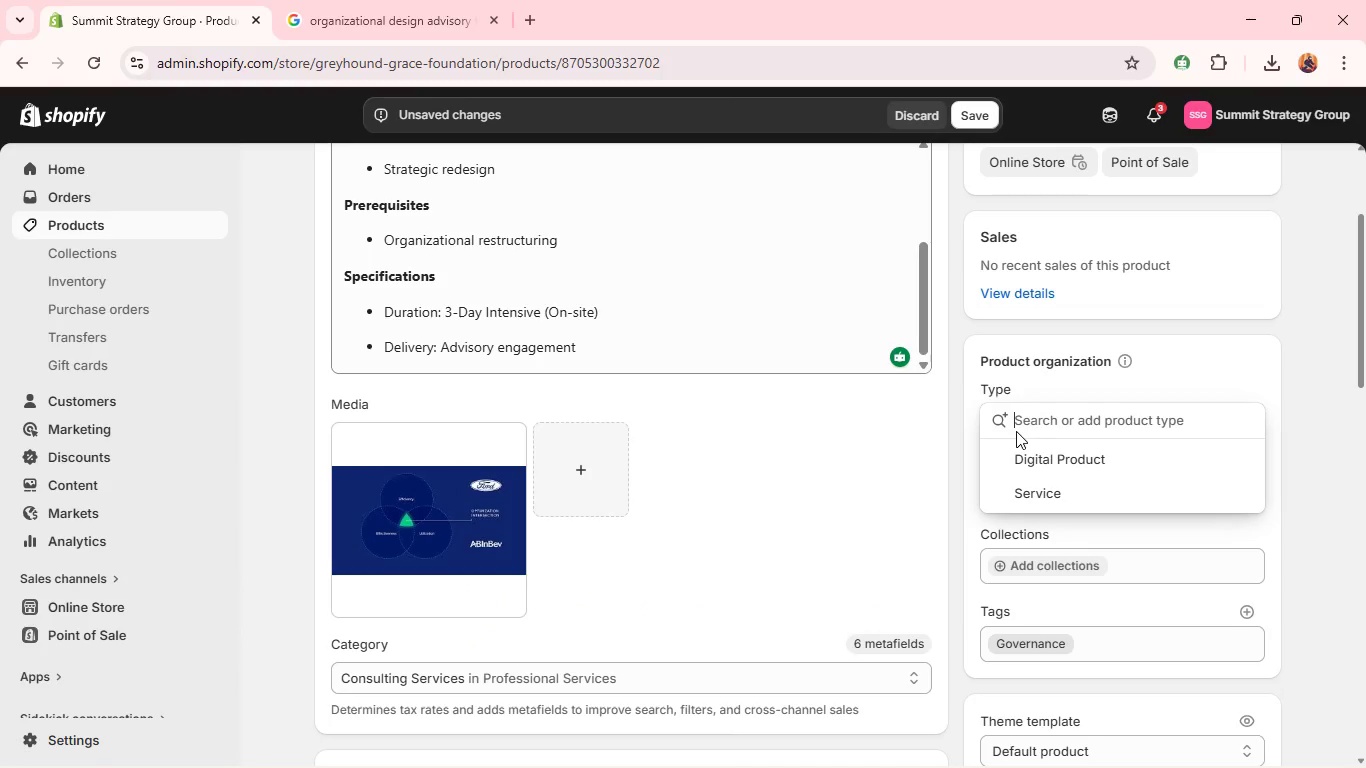 
left_click([1019, 482])
 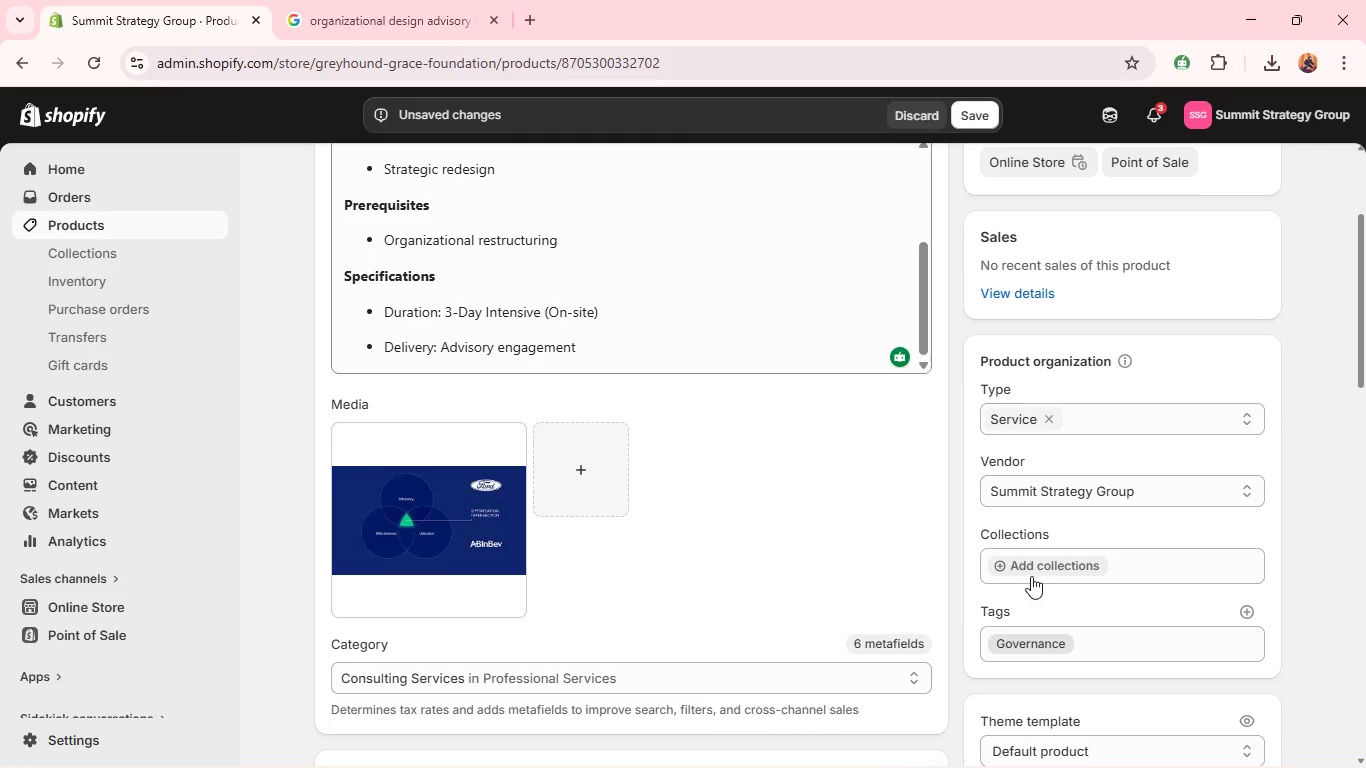 
left_click([1029, 570])
 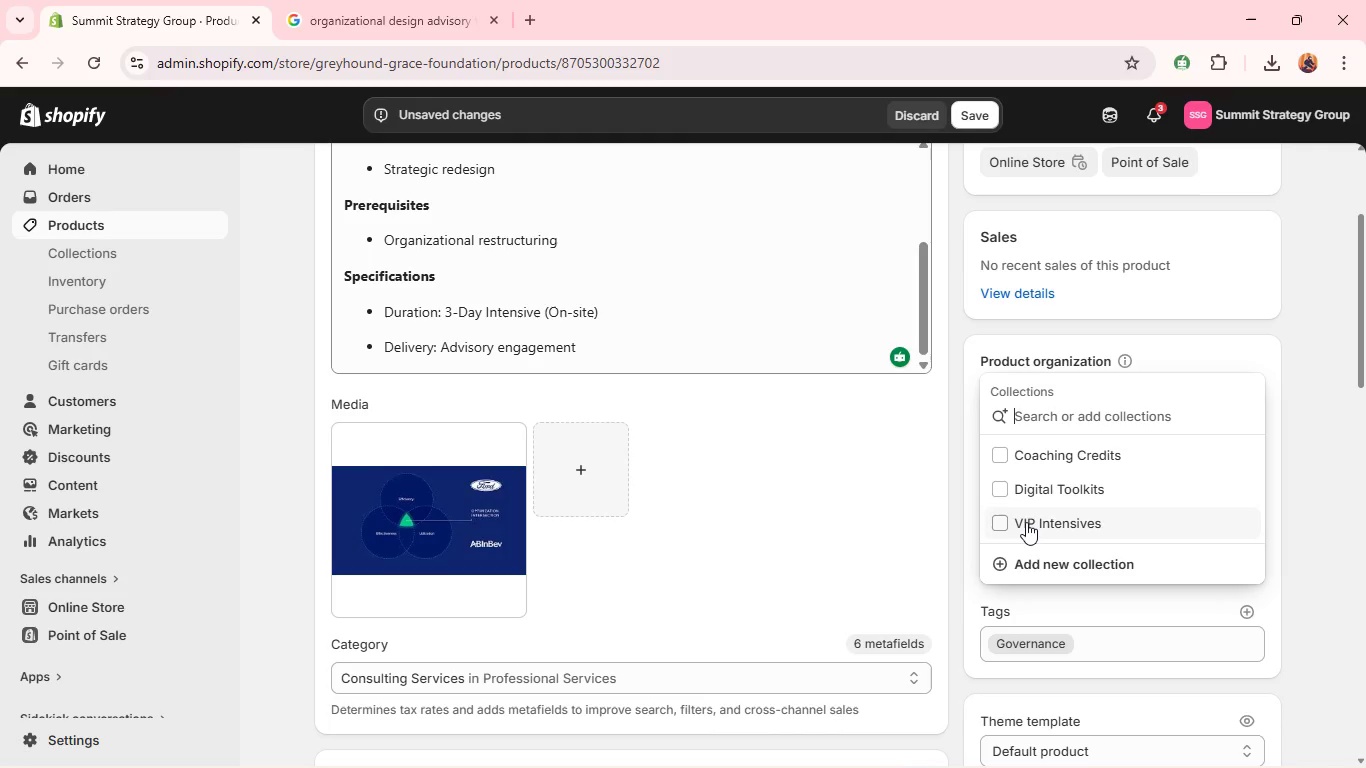 
left_click([1028, 515])
 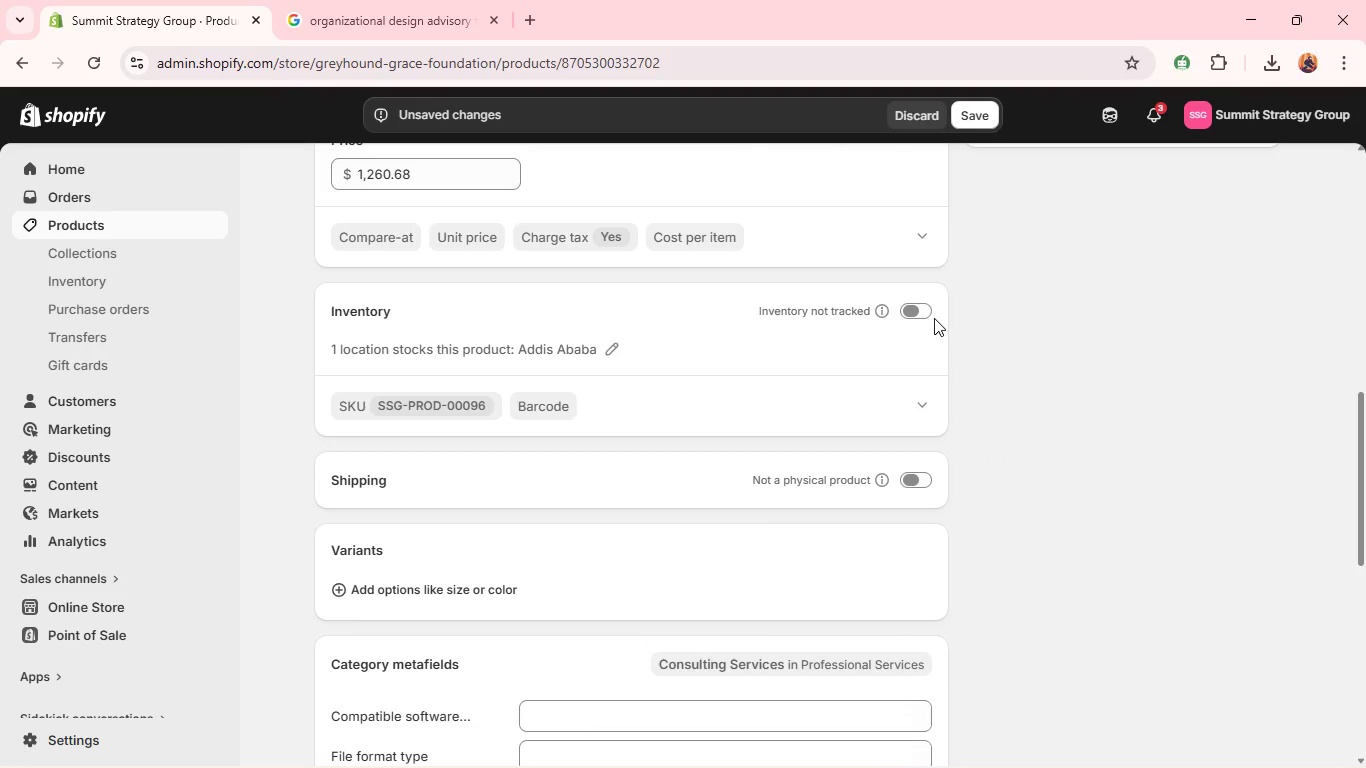 
left_click([915, 303])
 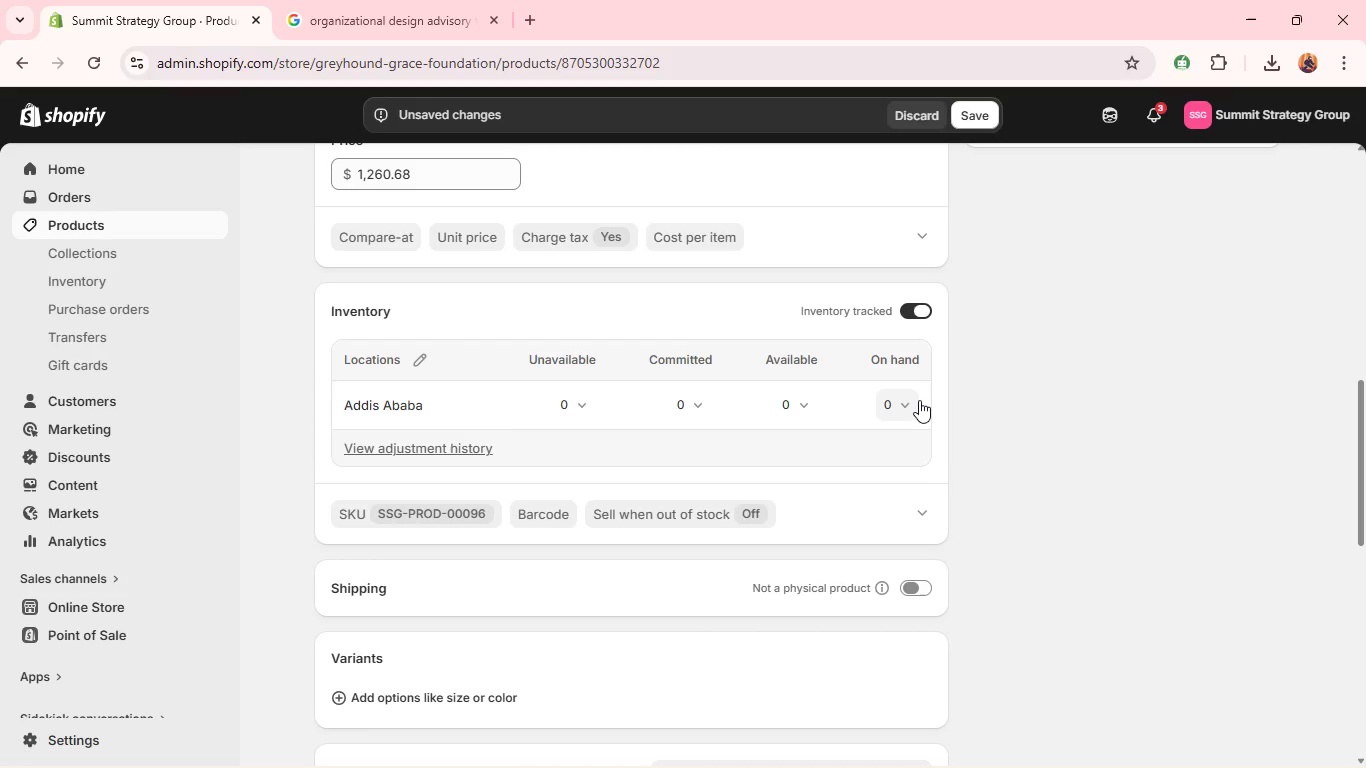 
left_click([912, 403])
 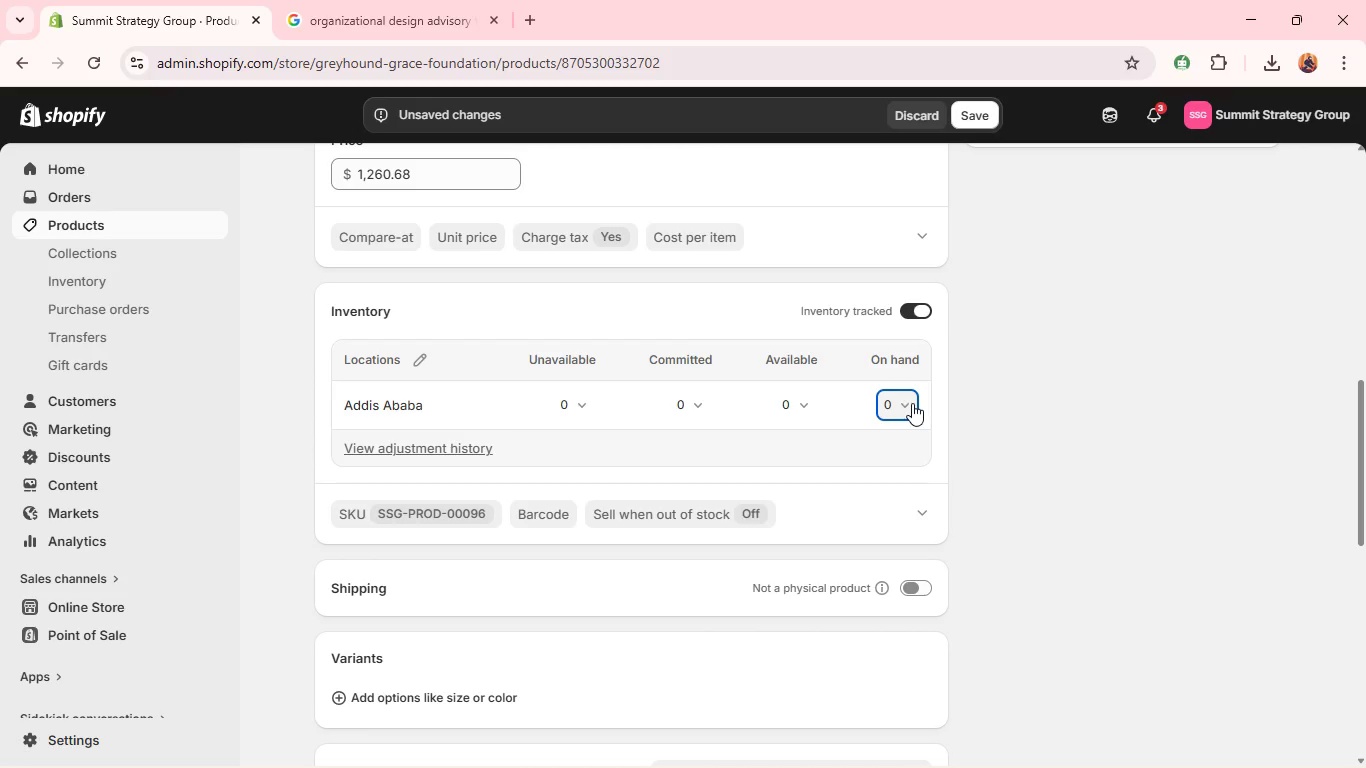 
type(99999)
 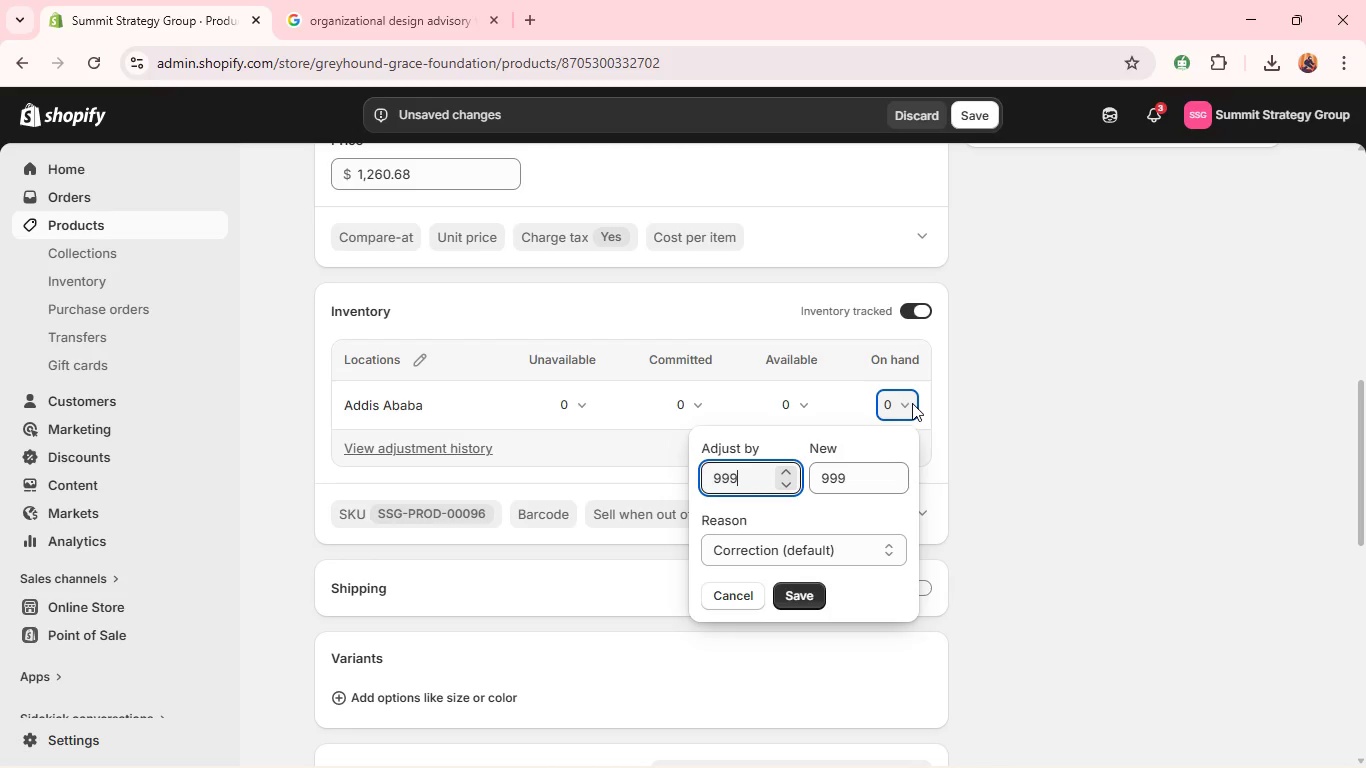 
key(Enter)
 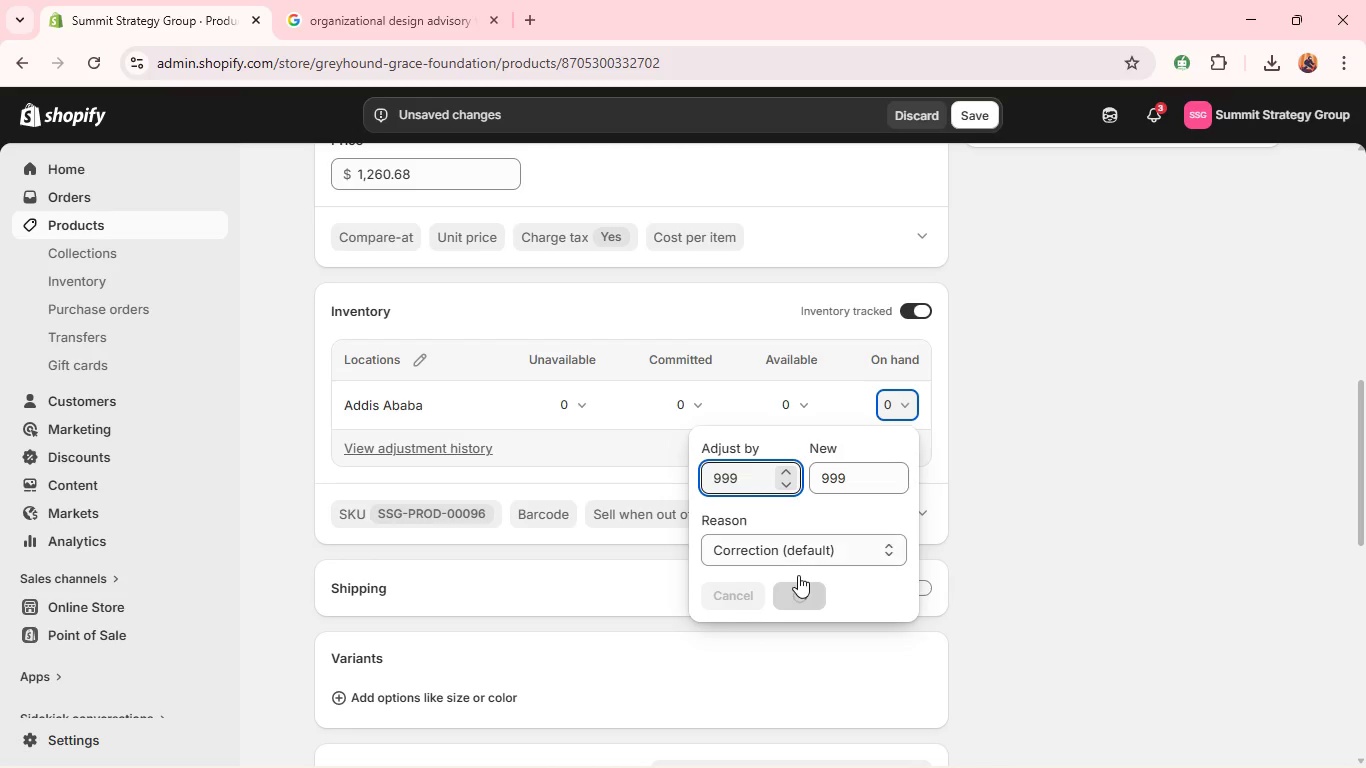 
key(Alt+Tab)
 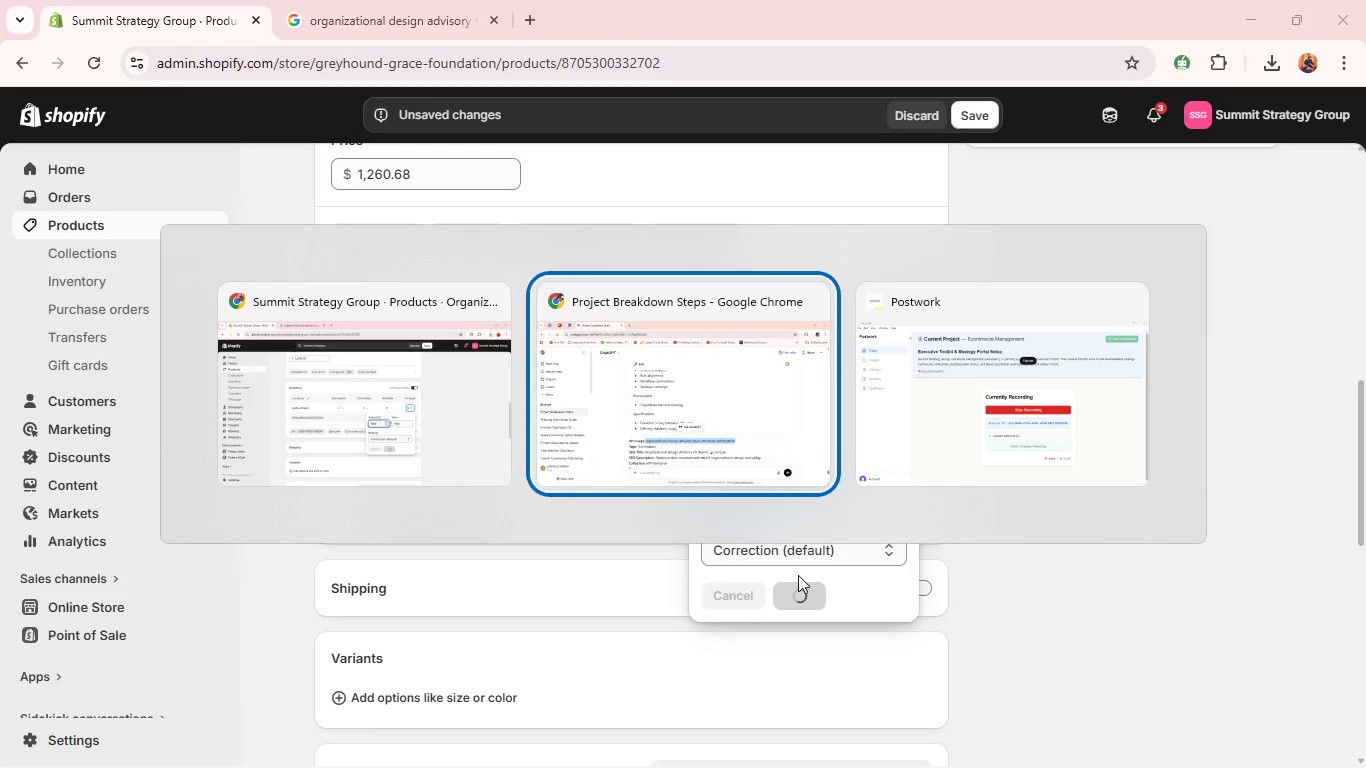 
key(Alt+Tab)